 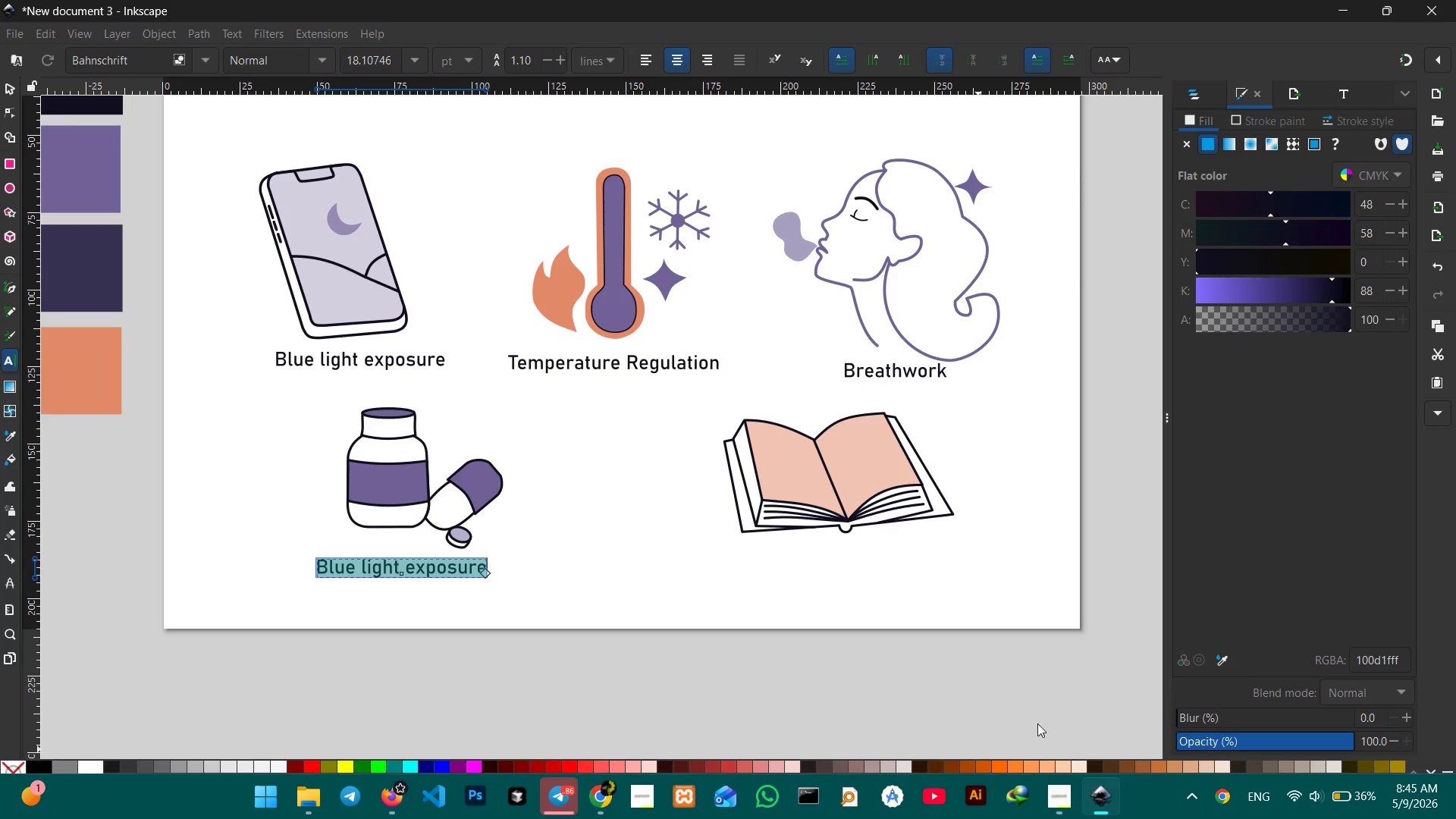 
key(Control+V)
 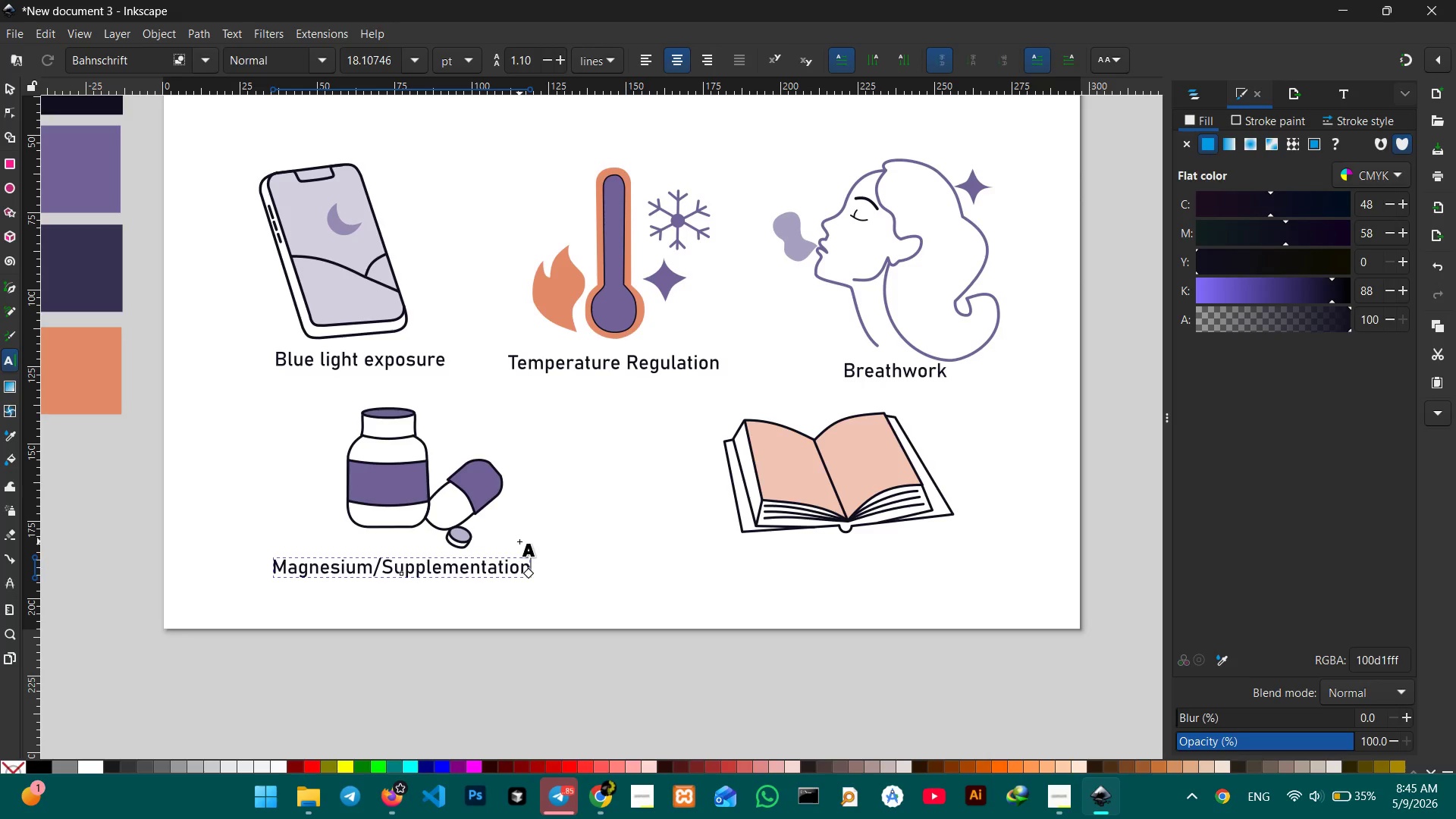 
wait(48.14)
 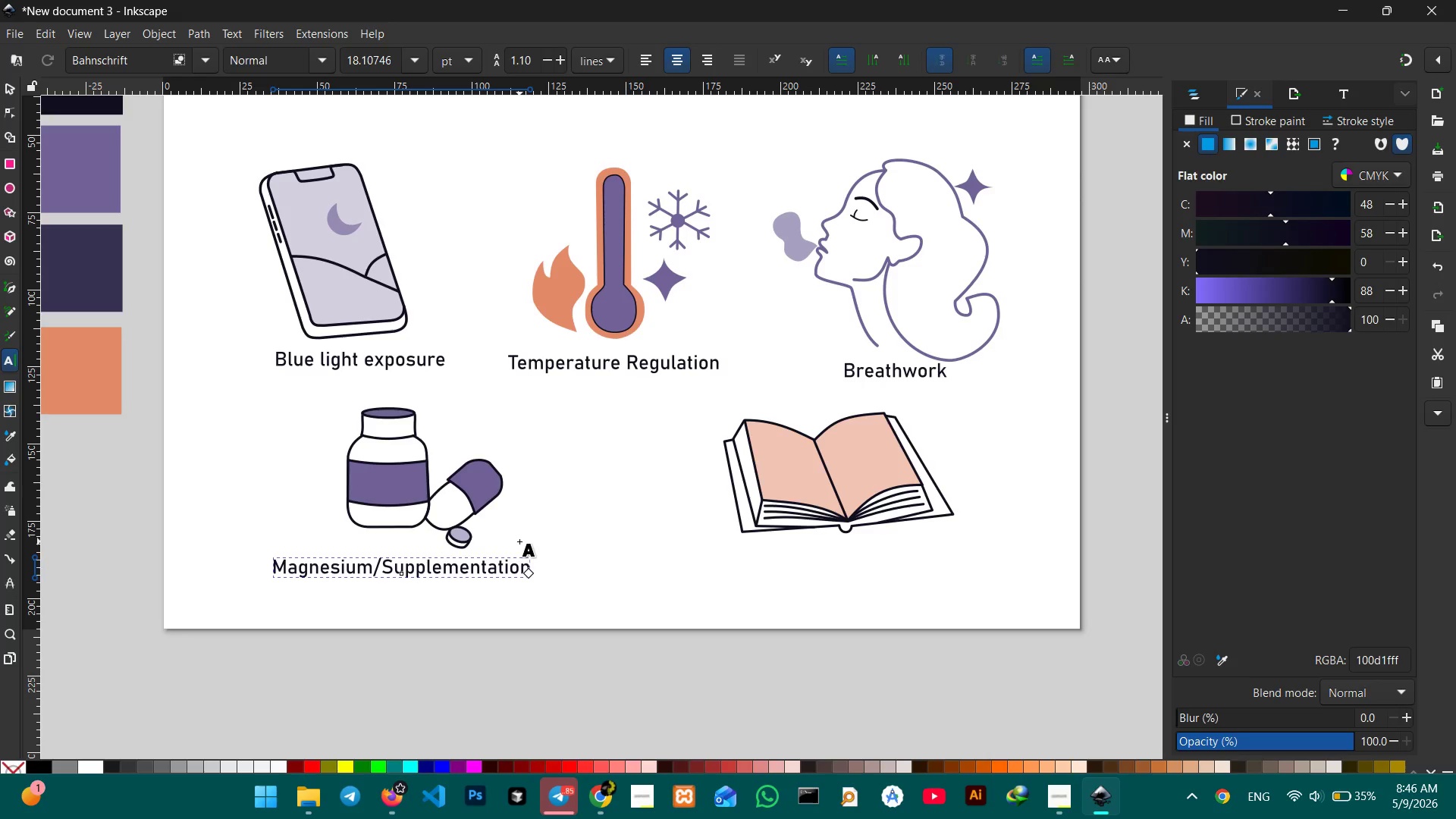 
key(Control+C)
 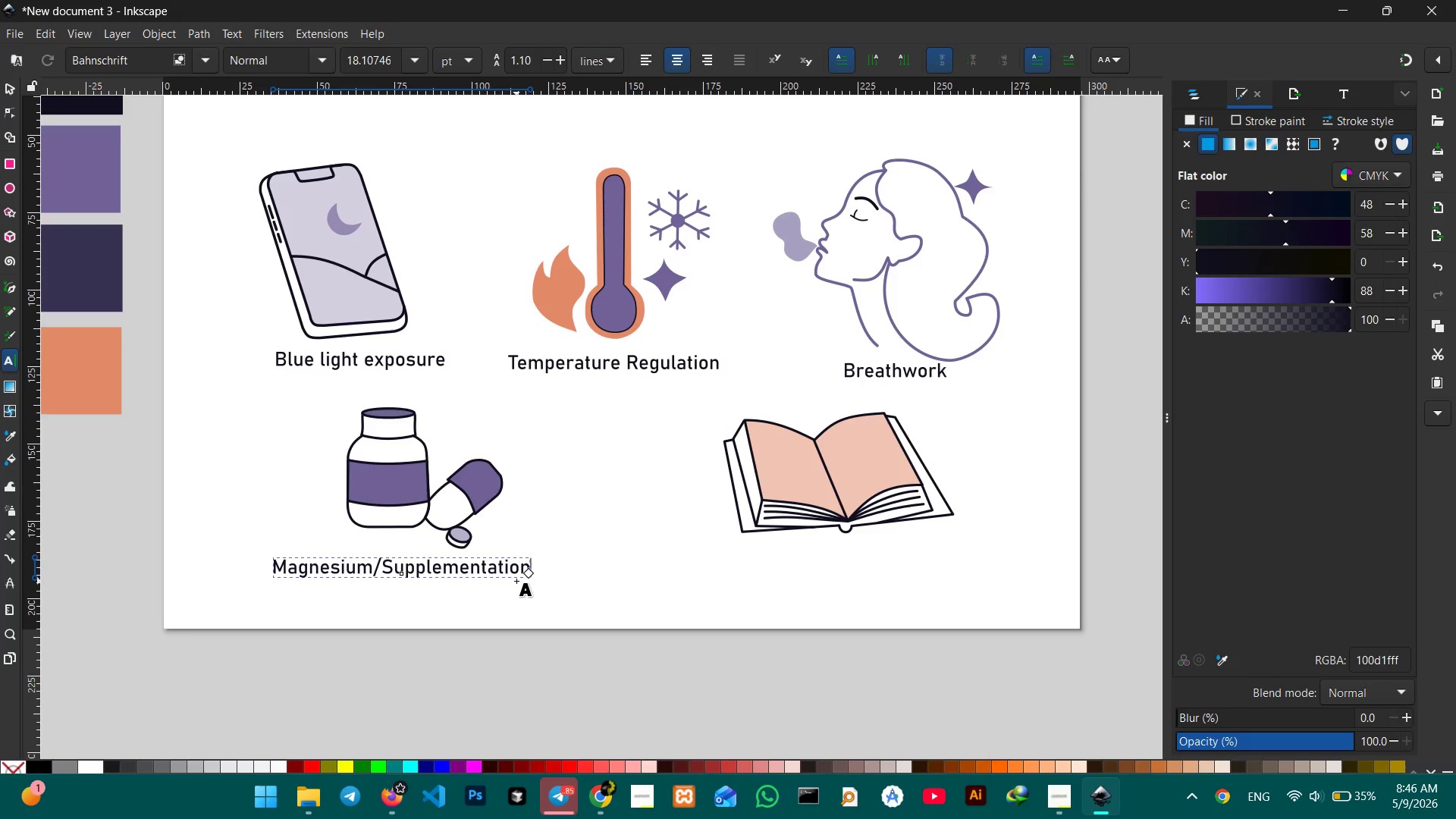 
key(Control+V)
 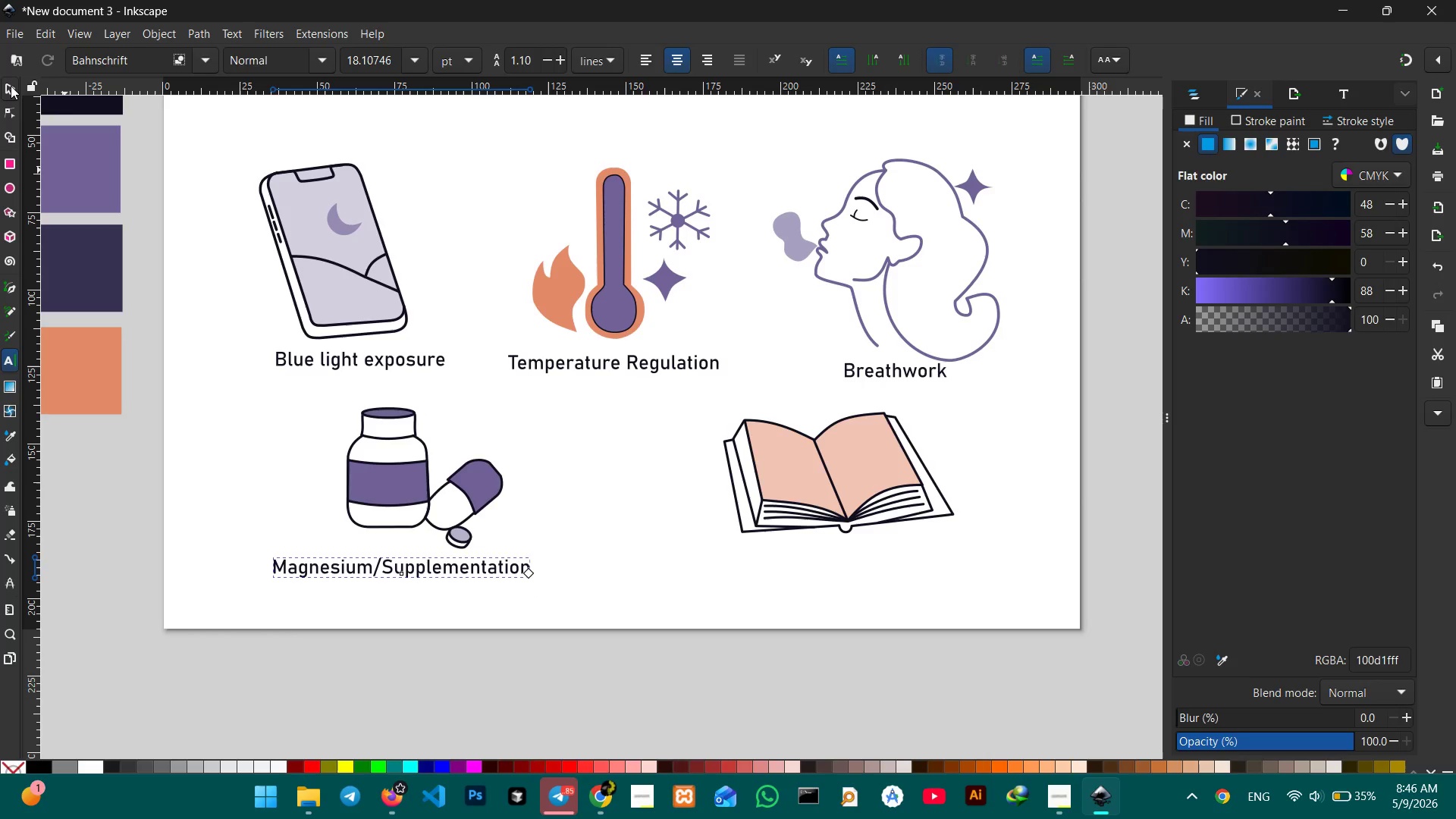 
key(Control+C)
 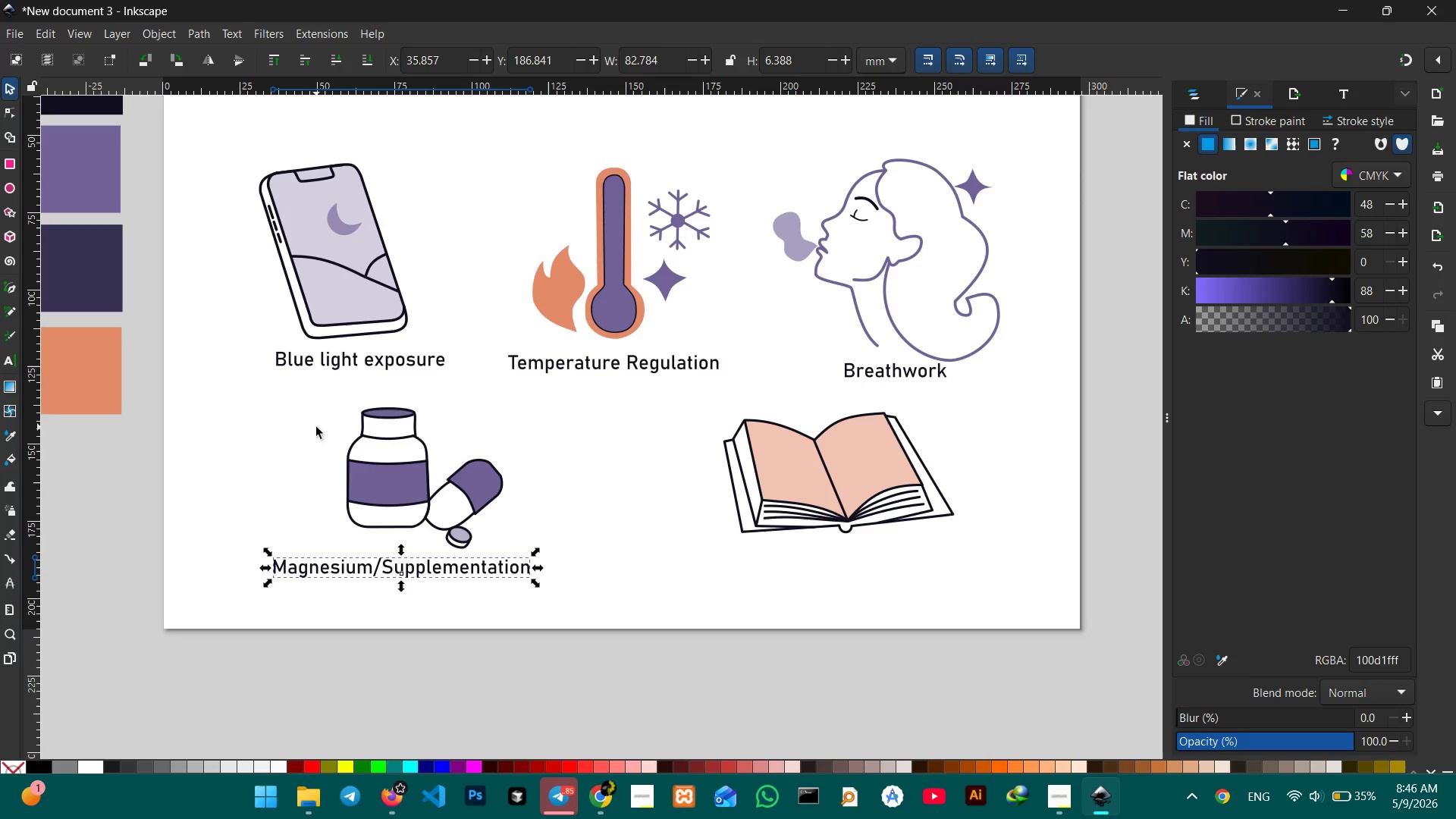 
key(Control+V)
 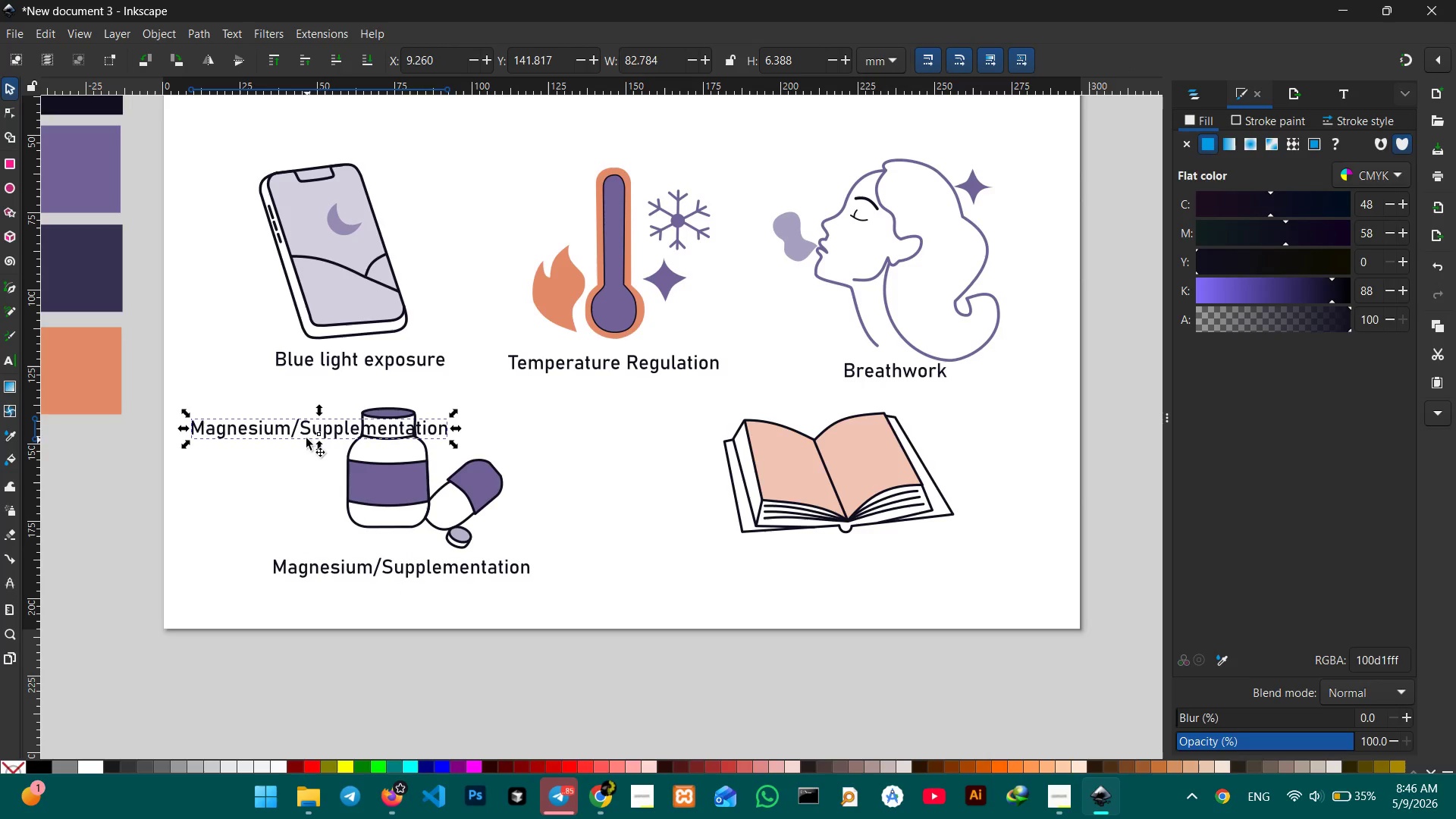 
left_click_drag(start_coordinate=[304, 427], to_coordinate=[806, 578])